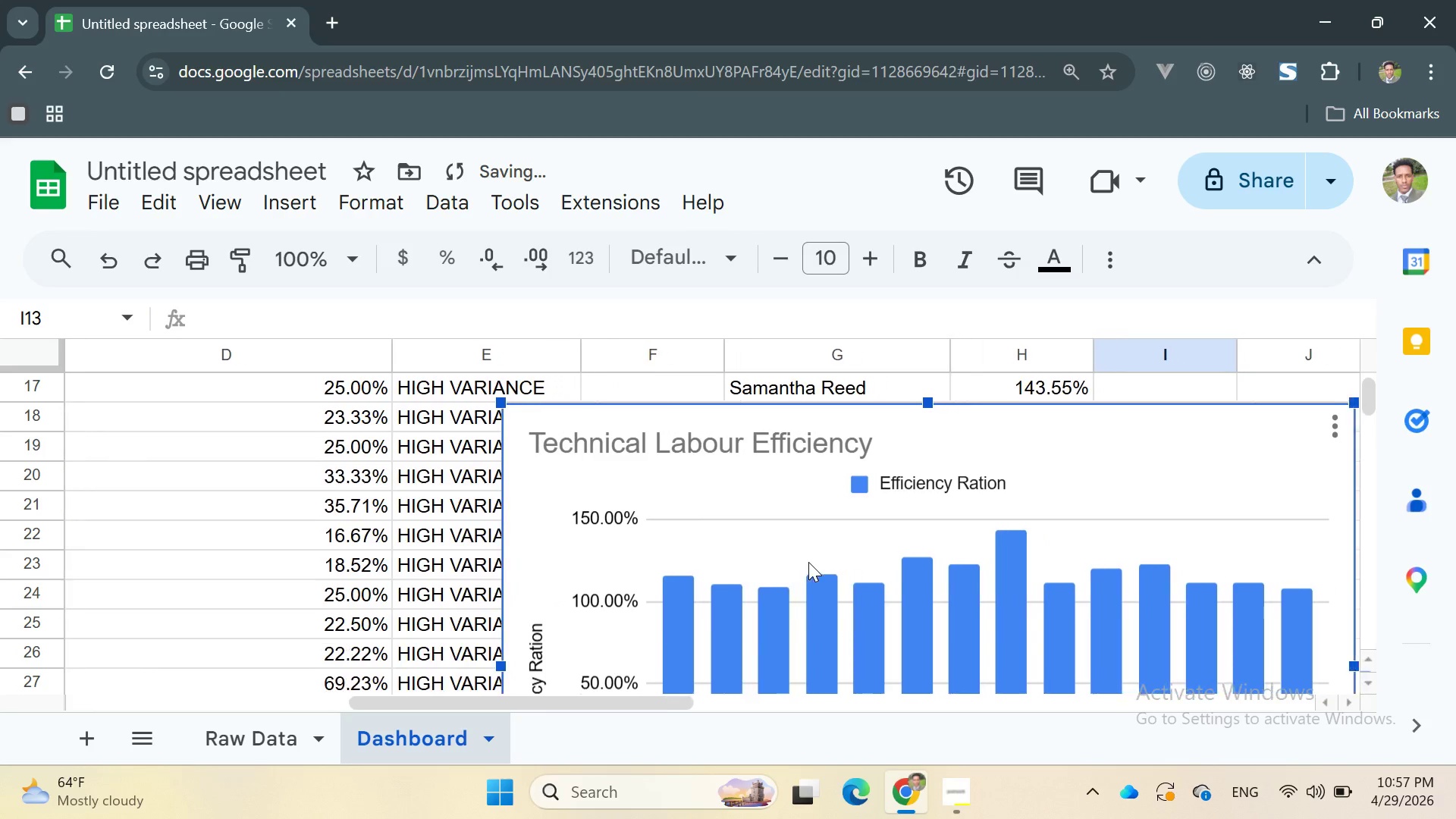 
left_click_drag(start_coordinate=[926, 466], to_coordinate=[1054, 666])
 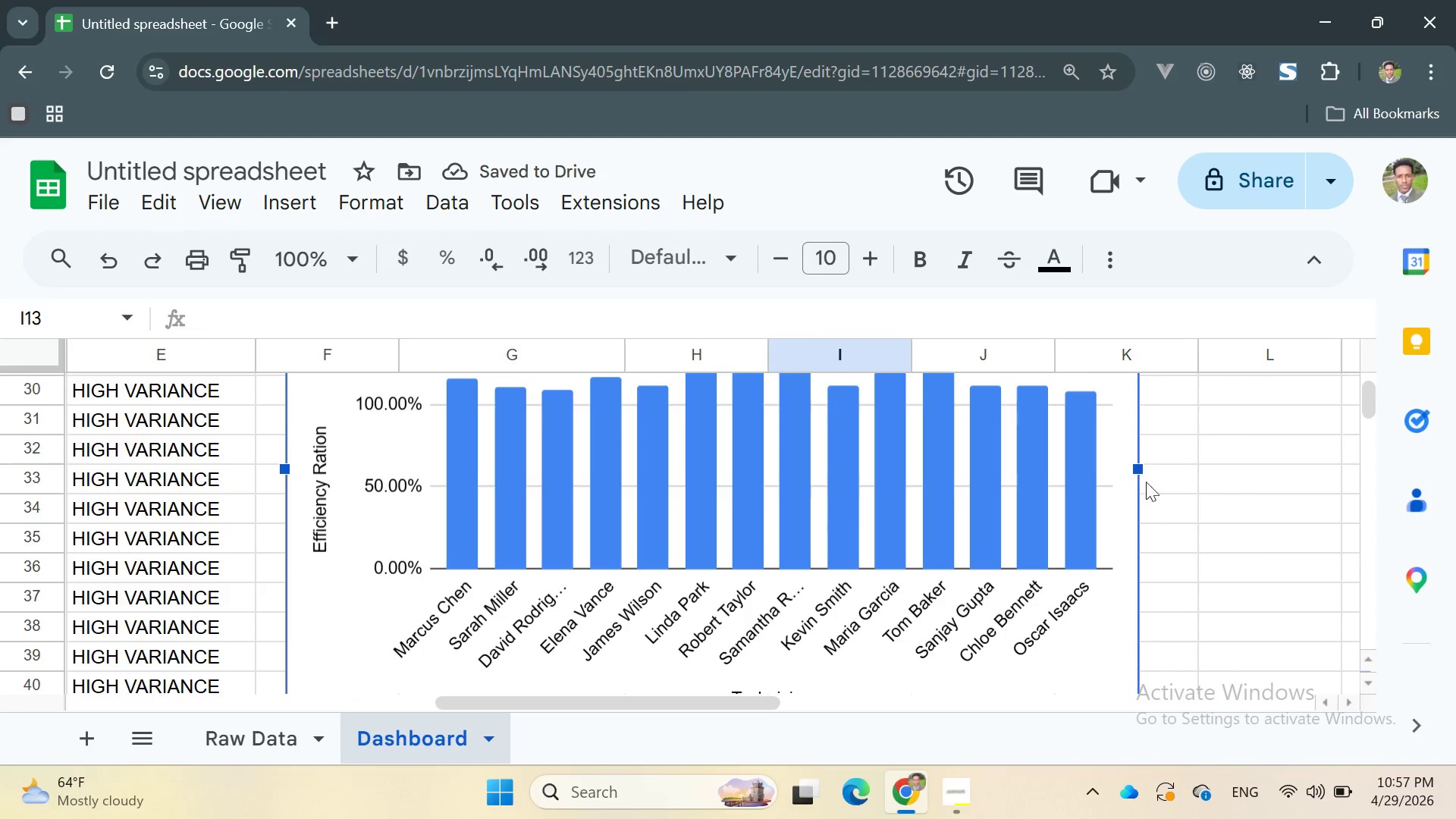 
left_click_drag(start_coordinate=[1134, 468], to_coordinate=[1260, 471])
 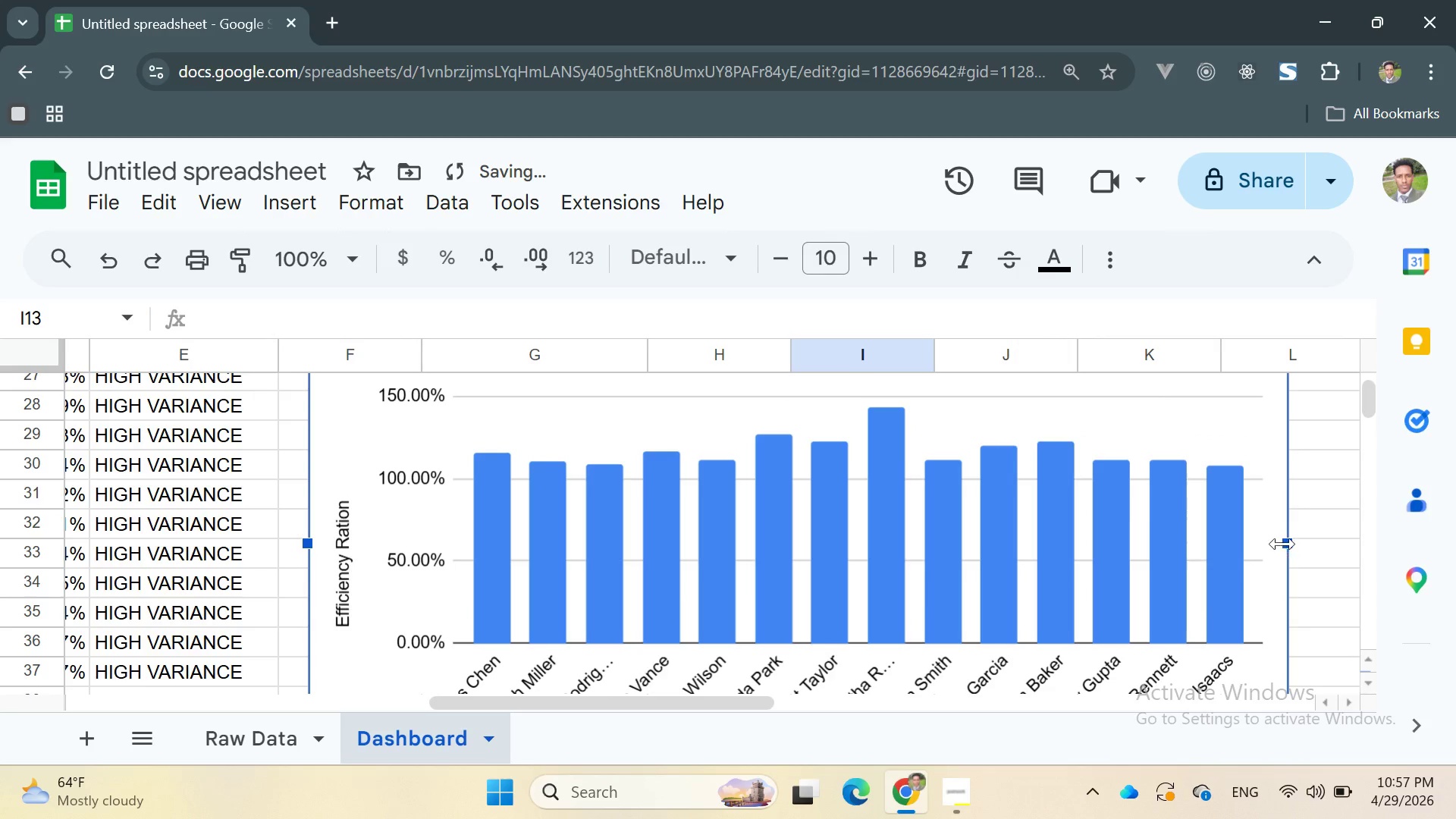 
left_click_drag(start_coordinate=[1287, 544], to_coordinate=[1349, 539])
 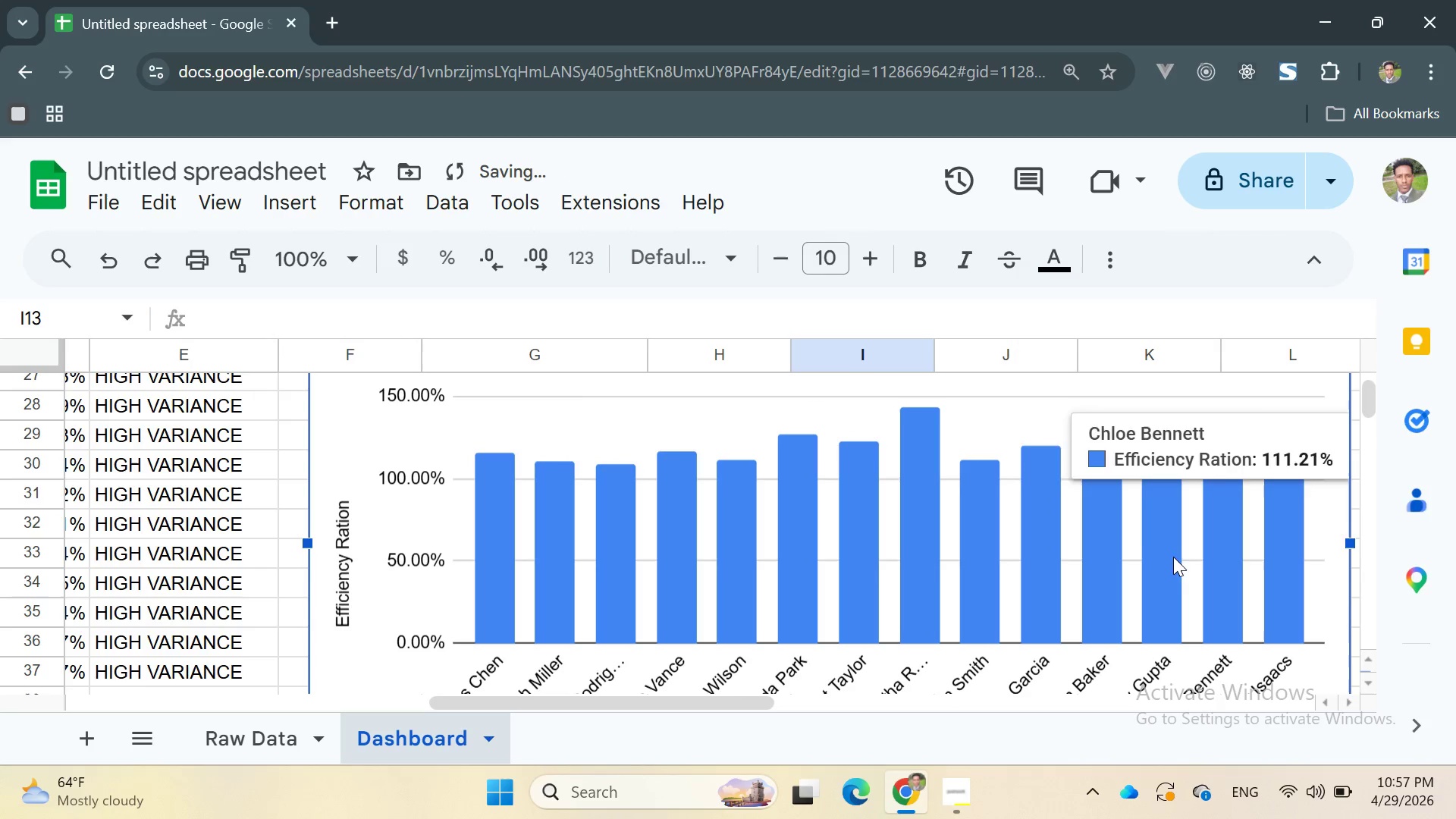 
mouse_move([1132, 552])
 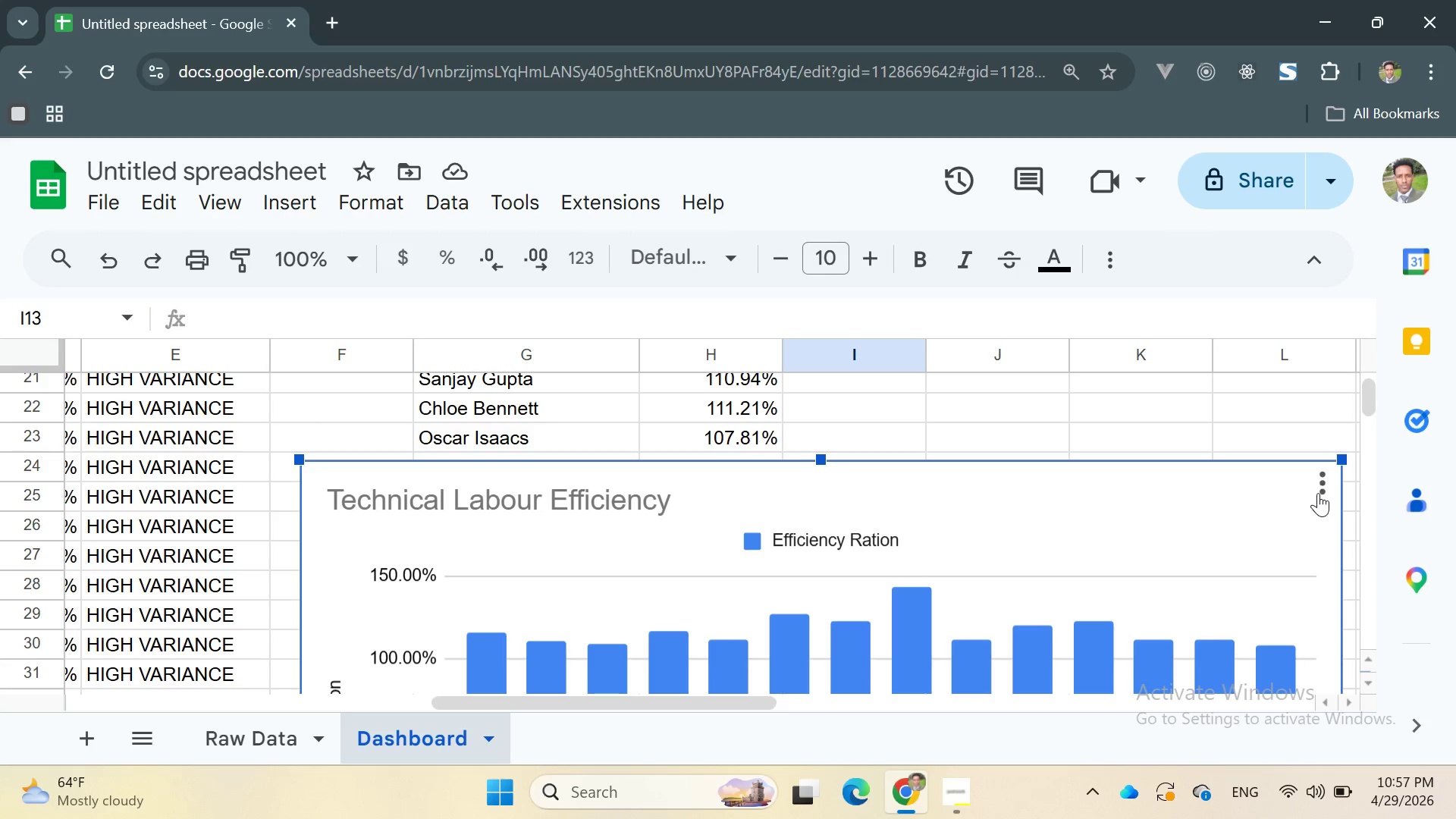 
left_click([960, 792])